 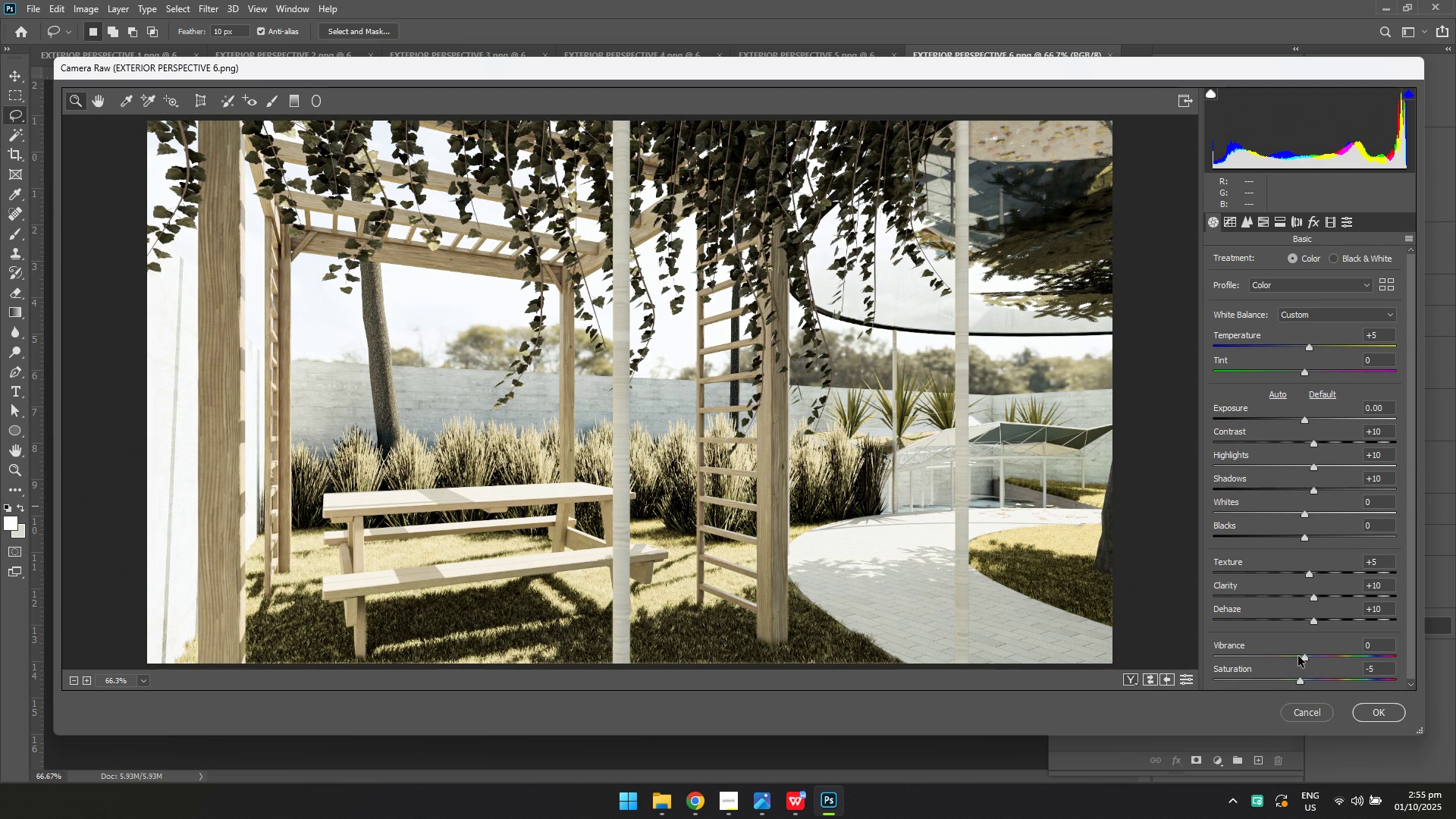 
key(Control+ControlLeft)
 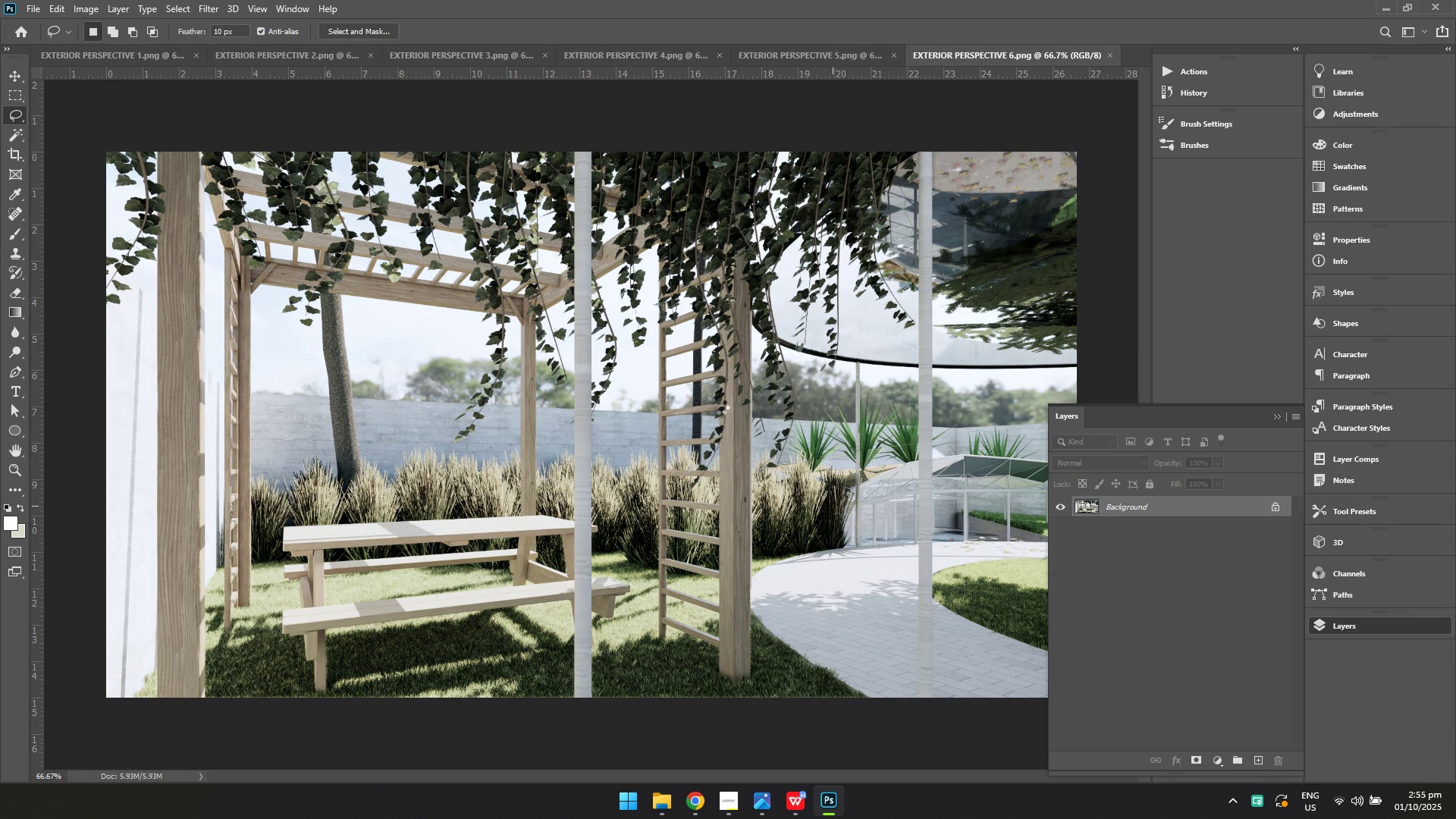 
key(Control+S)
 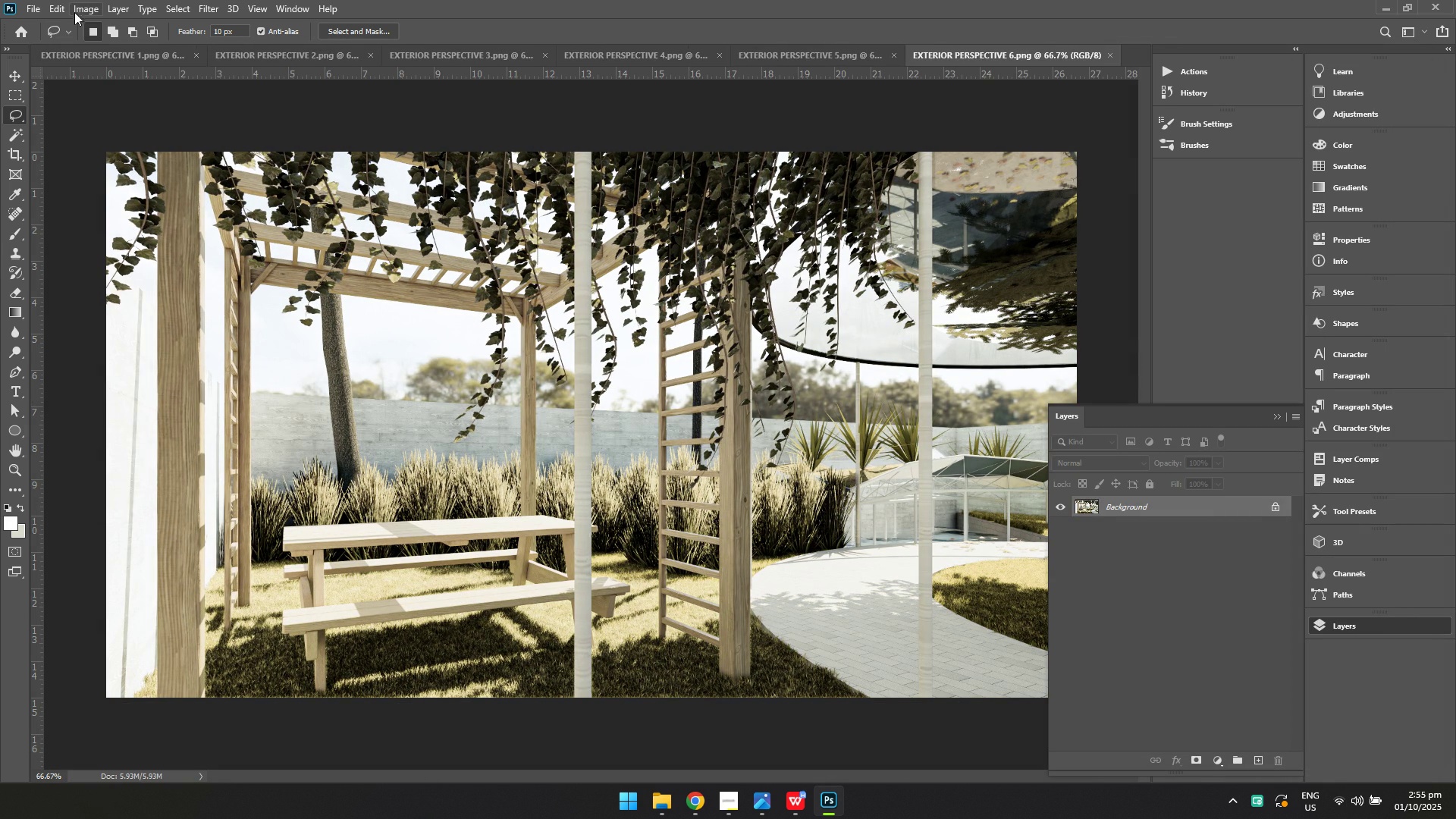 
left_click([33, 10])
 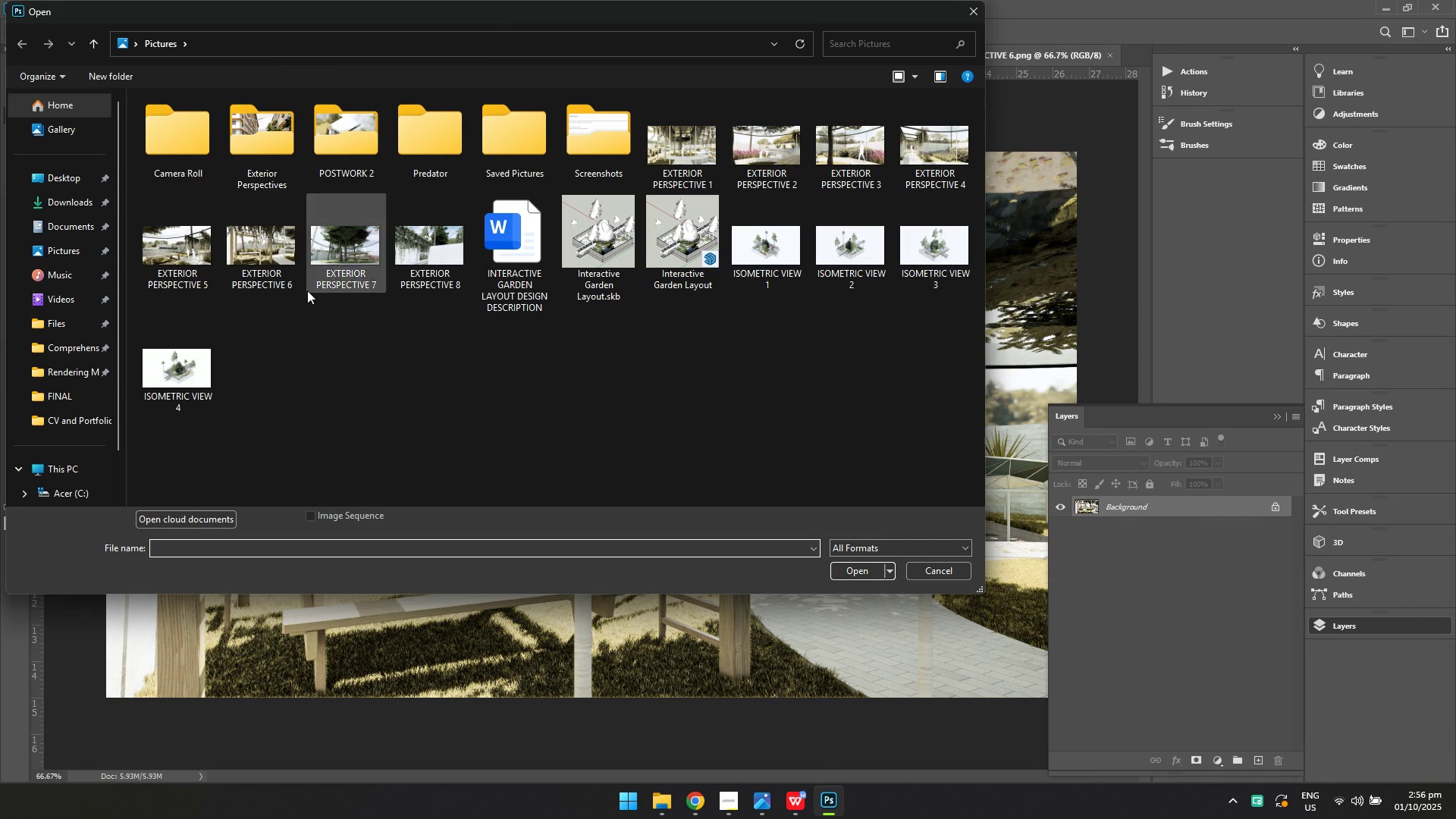 
left_click([344, 253])
 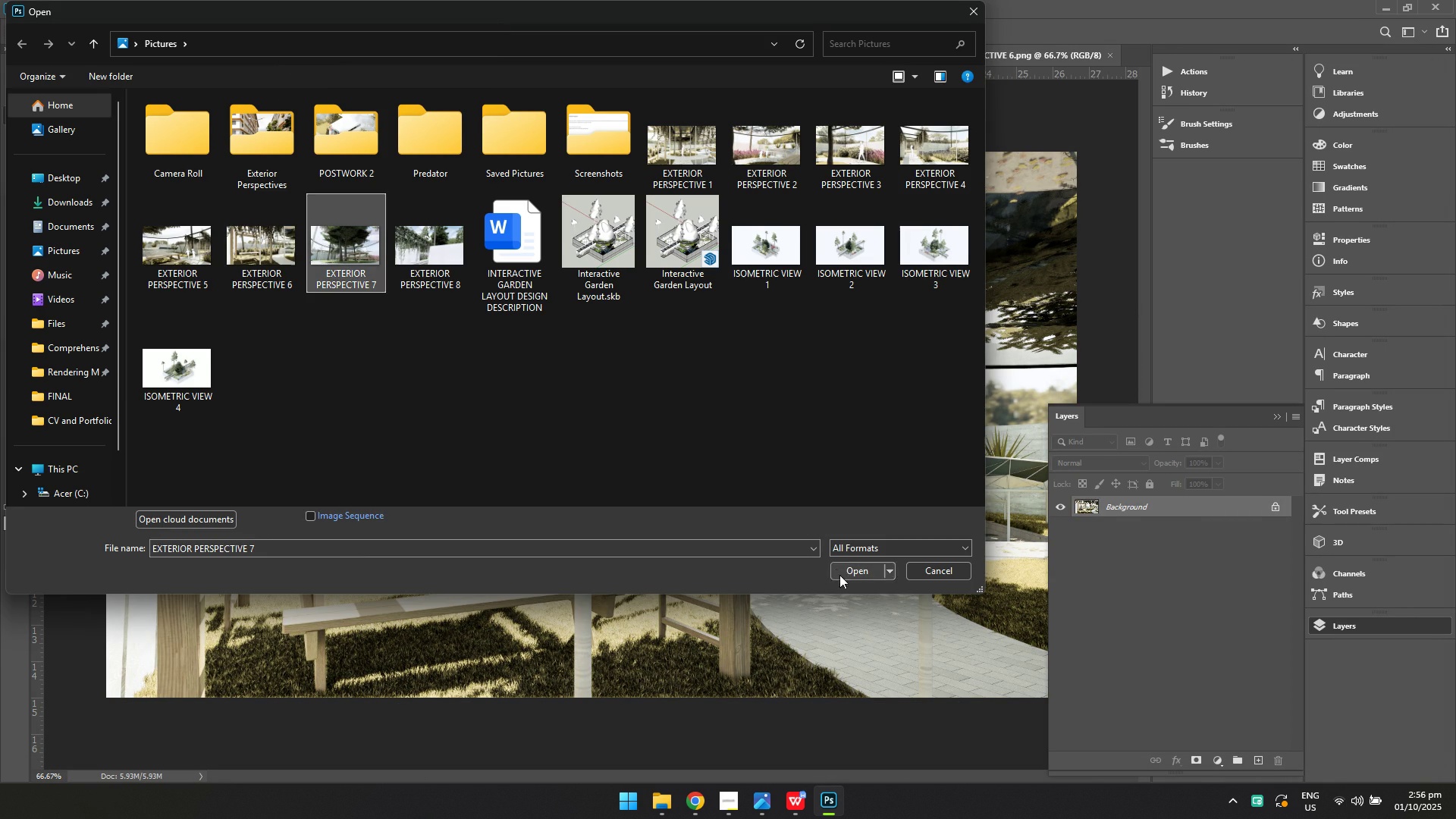 
left_click([841, 576])
 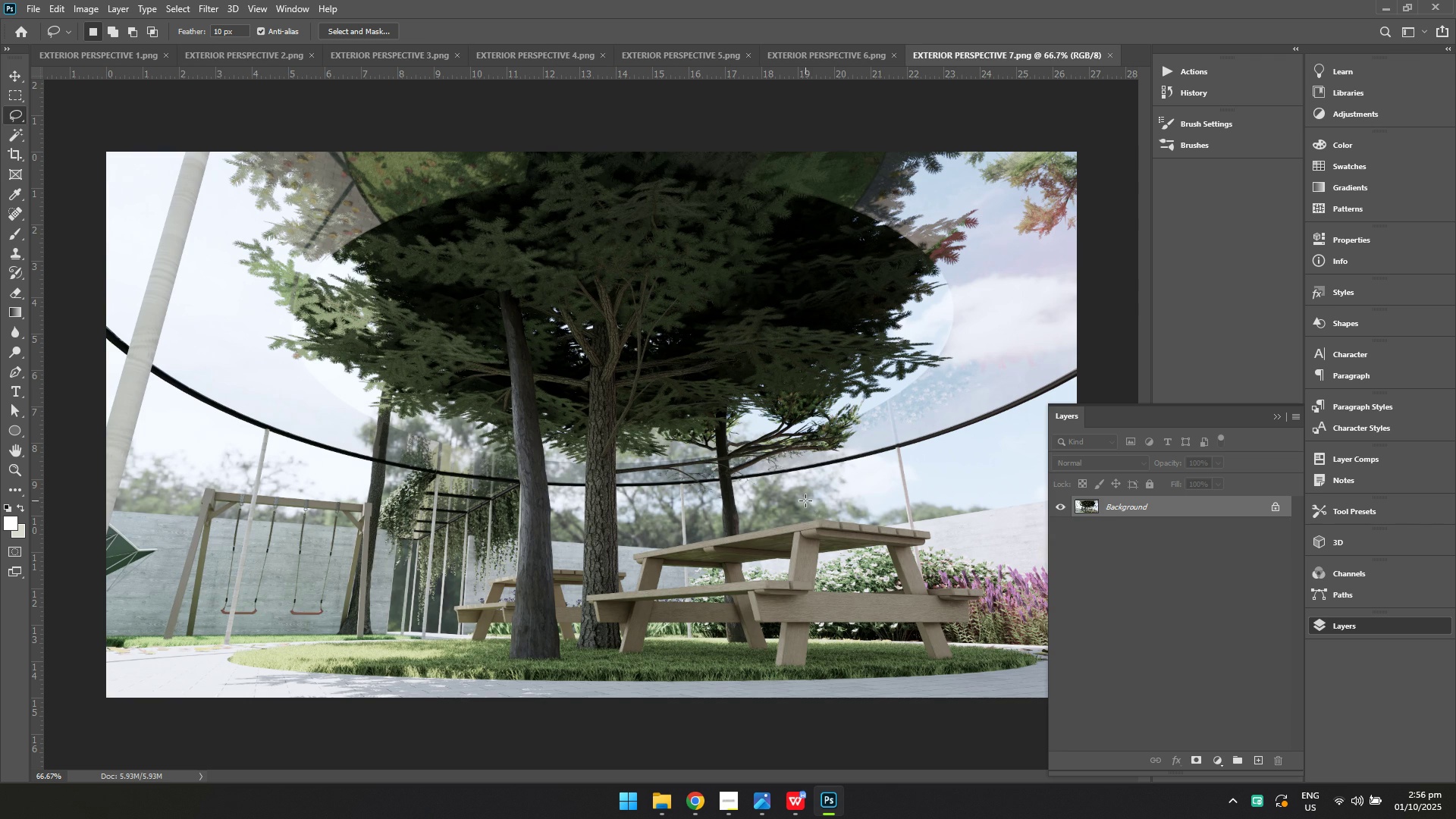 
key(Control+ControlLeft)